 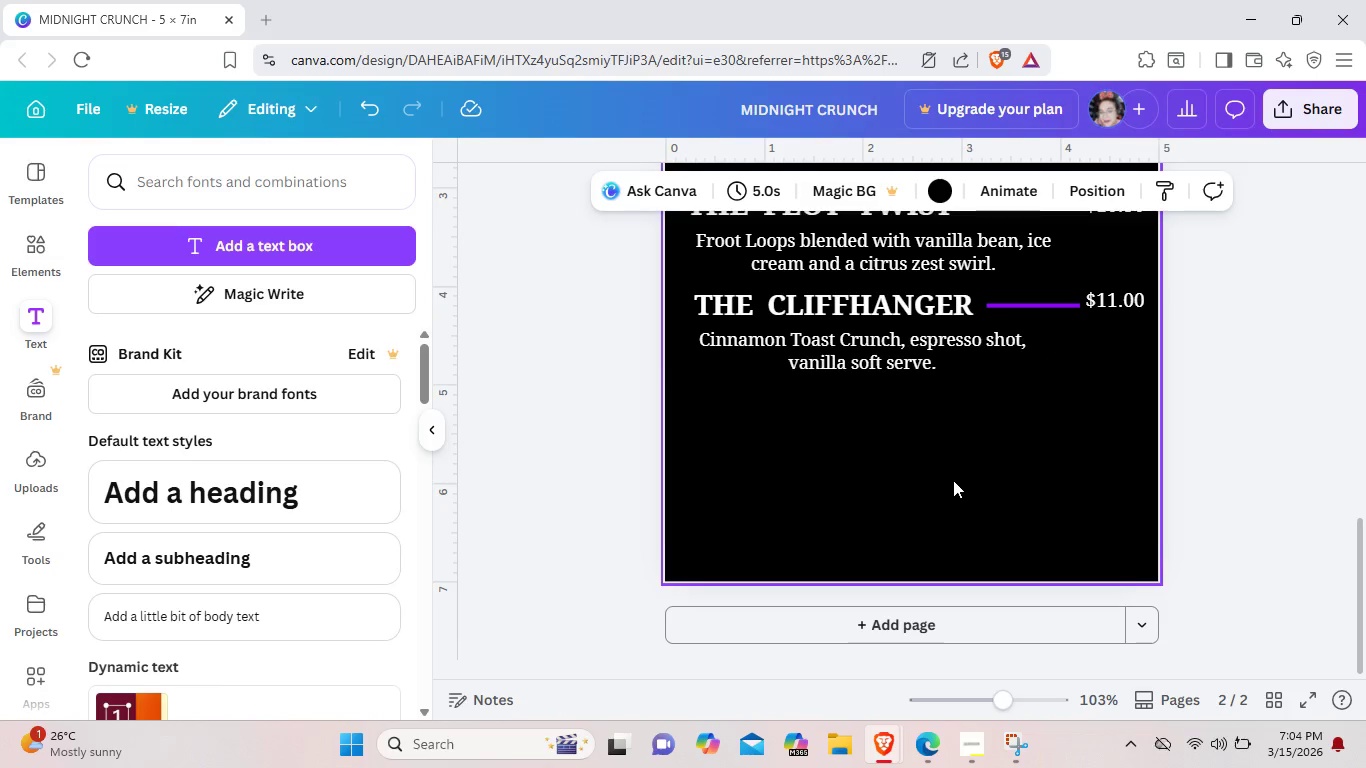 
scroll: coordinate [953, 480], scroll_direction: up, amount: 11.0
 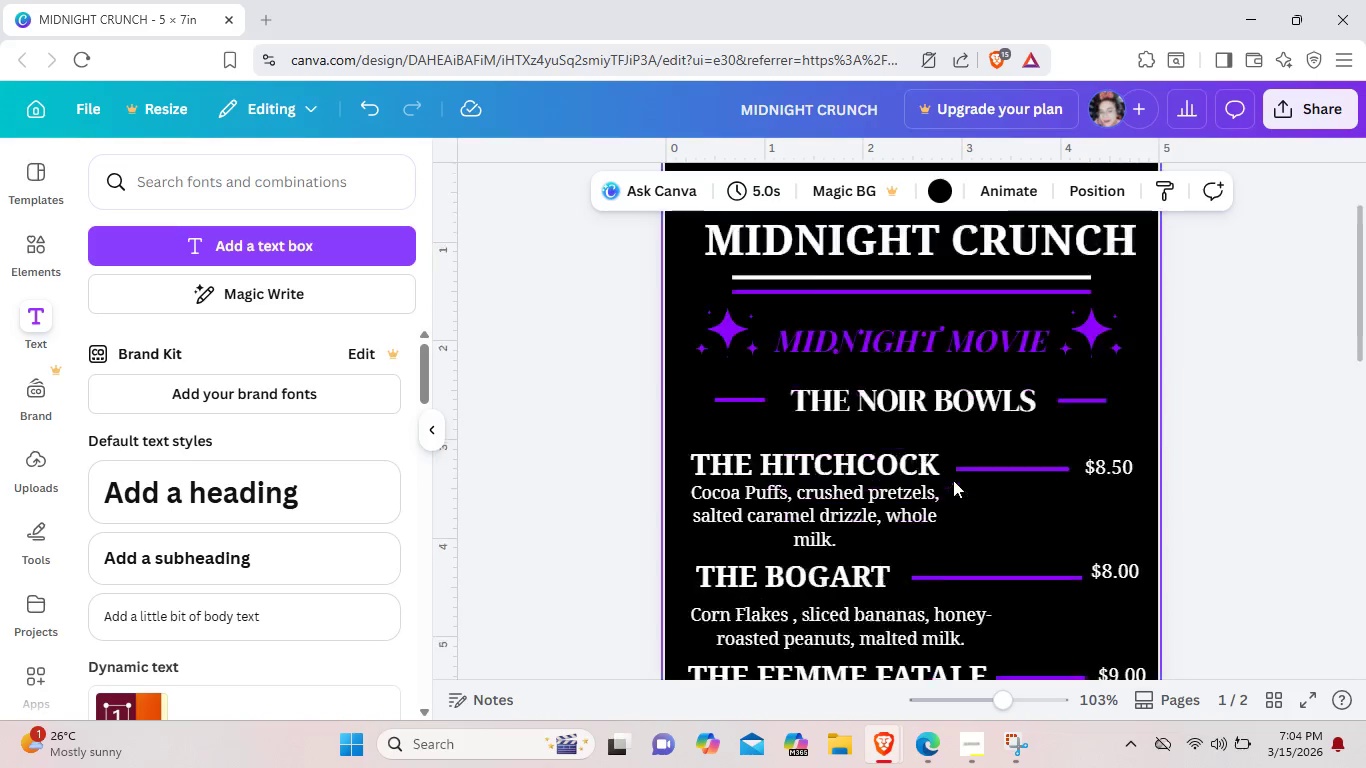 
scroll: coordinate [953, 480], scroll_direction: down, amount: 7.0
 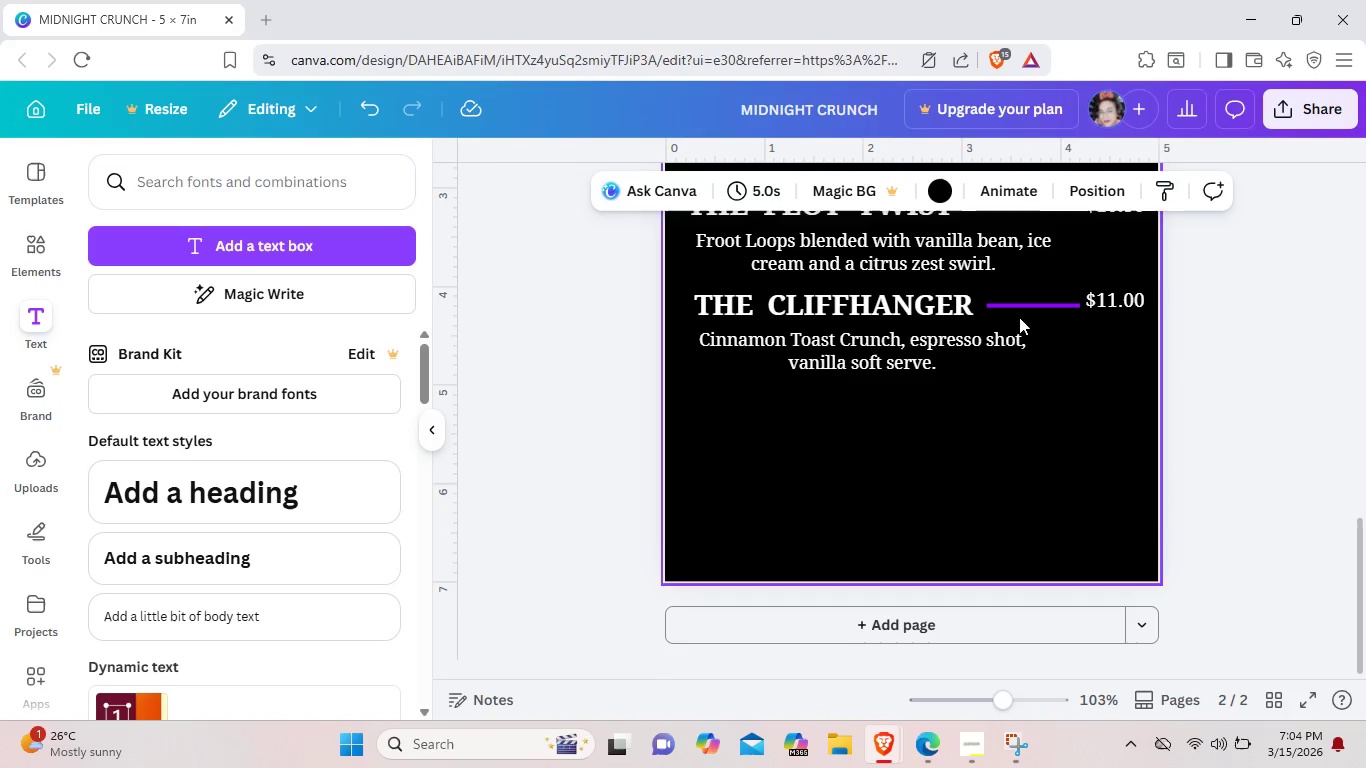 
left_click([1025, 306])
 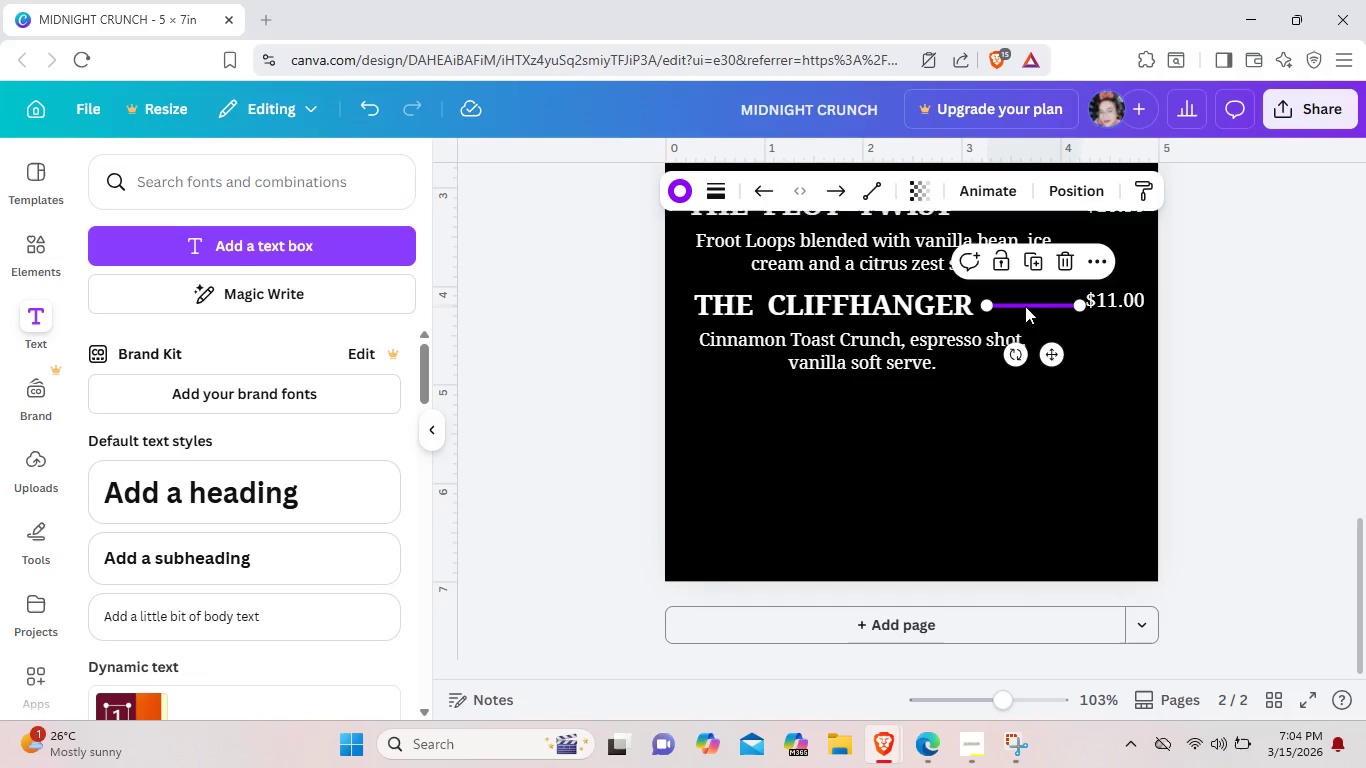 
scroll: coordinate [1025, 306], scroll_direction: up, amount: 2.0
 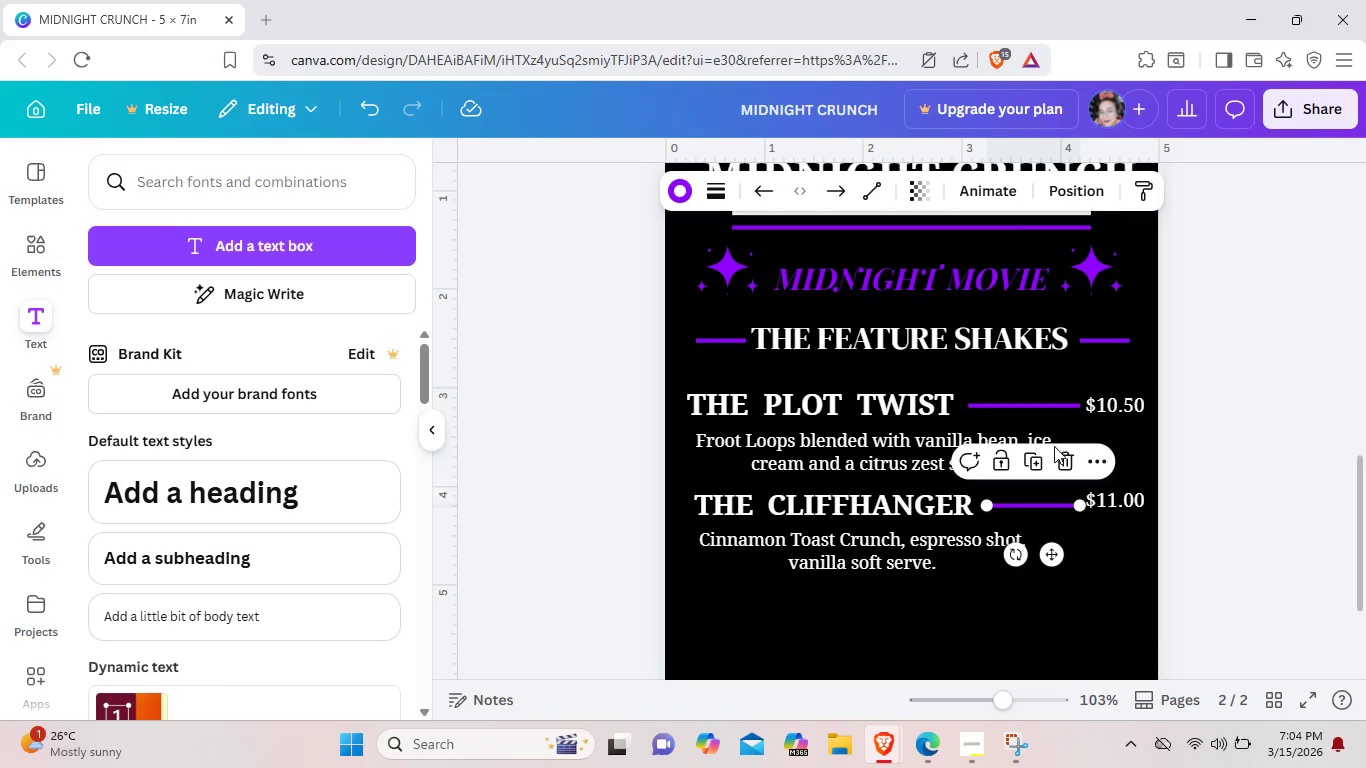 
scroll: coordinate [1054, 446], scroll_direction: down, amount: 1.0
 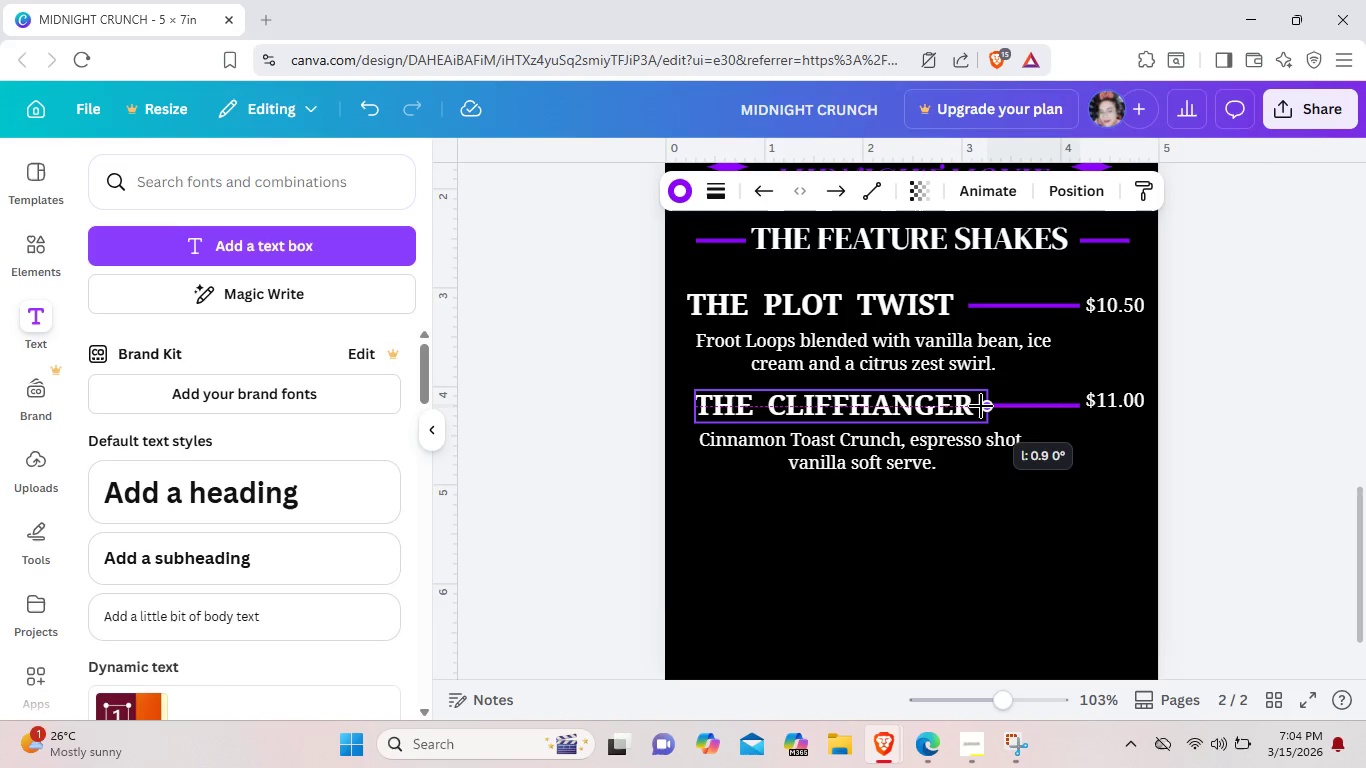 
left_click_drag(start_coordinate=[1081, 406], to_coordinate=[1082, 400])
 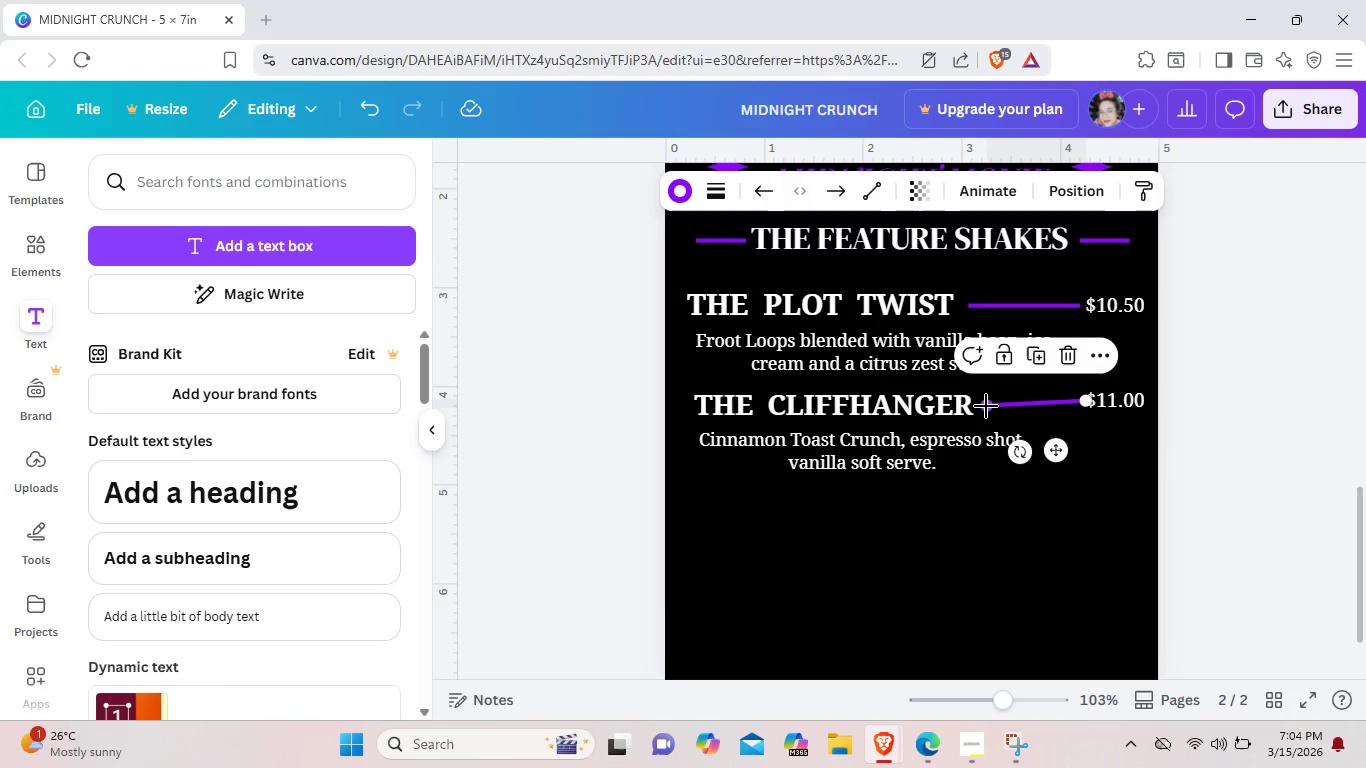 
left_click_drag(start_coordinate=[986, 406], to_coordinate=[987, 396])
 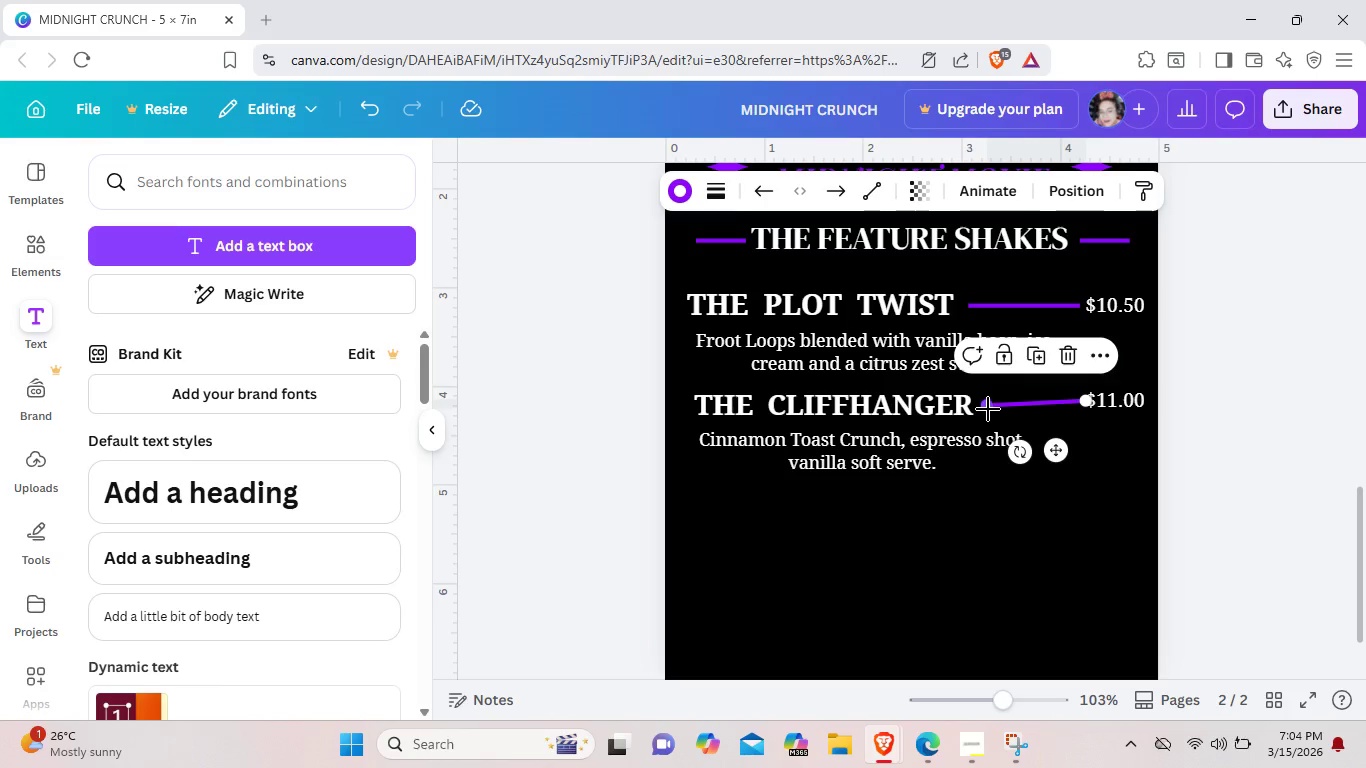 
left_click_drag(start_coordinate=[988, 410], to_coordinate=[986, 397])
 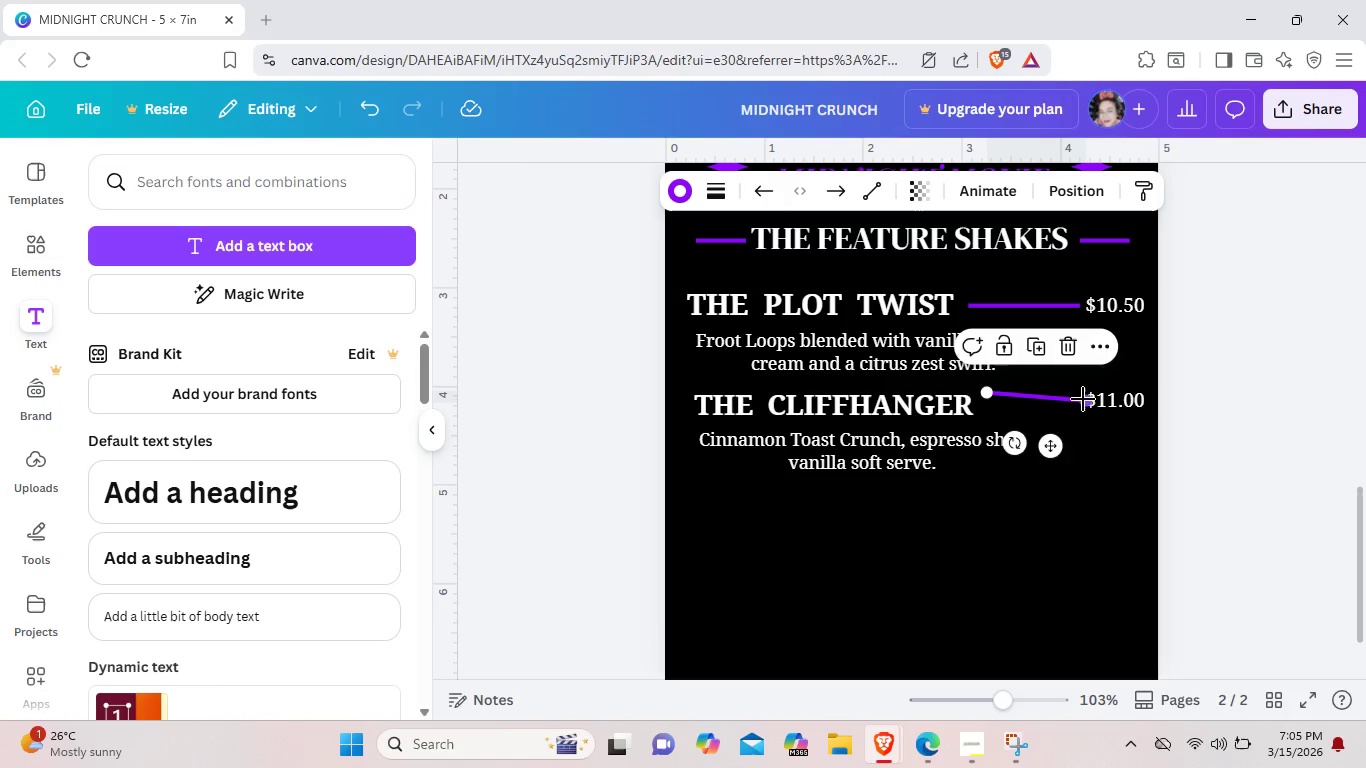 
left_click_drag(start_coordinate=[1083, 405], to_coordinate=[1070, 401])
 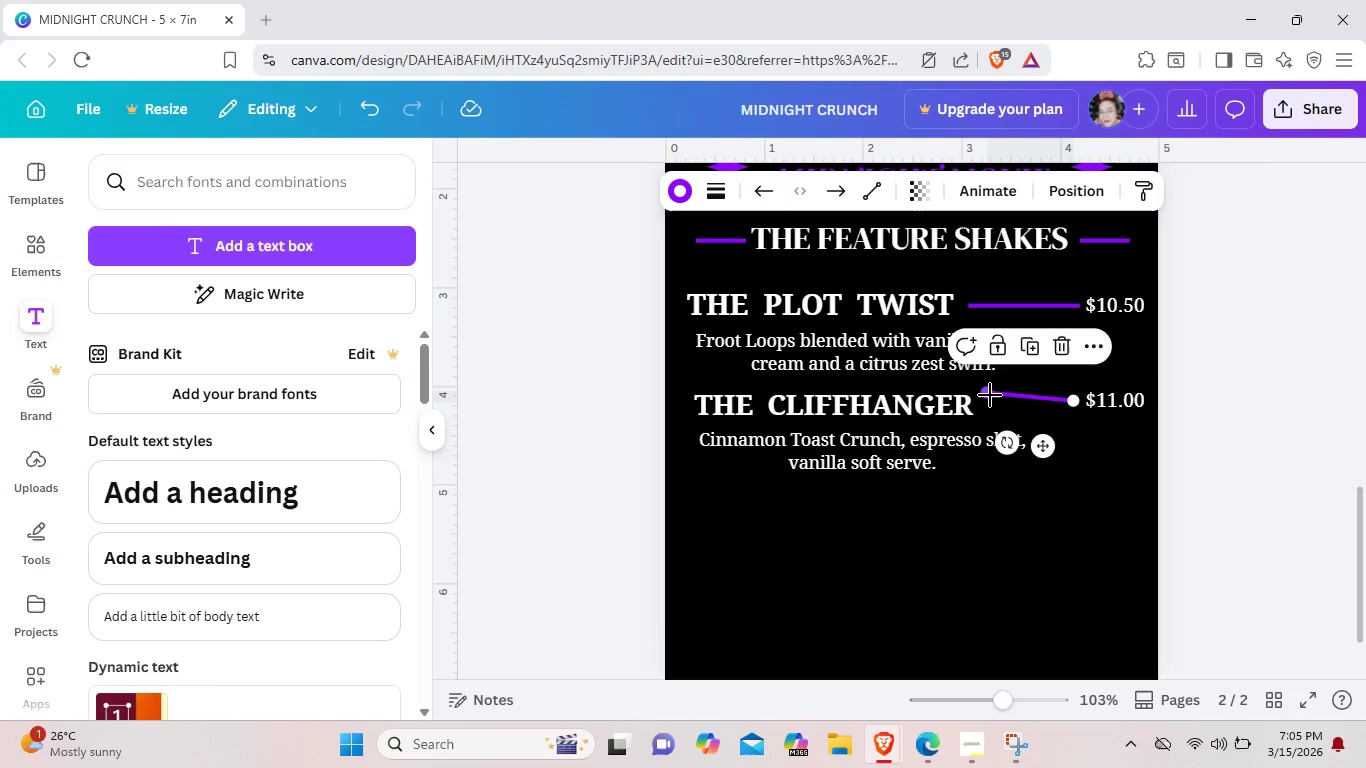 
left_click_drag(start_coordinate=[990, 395], to_coordinate=[990, 404])
 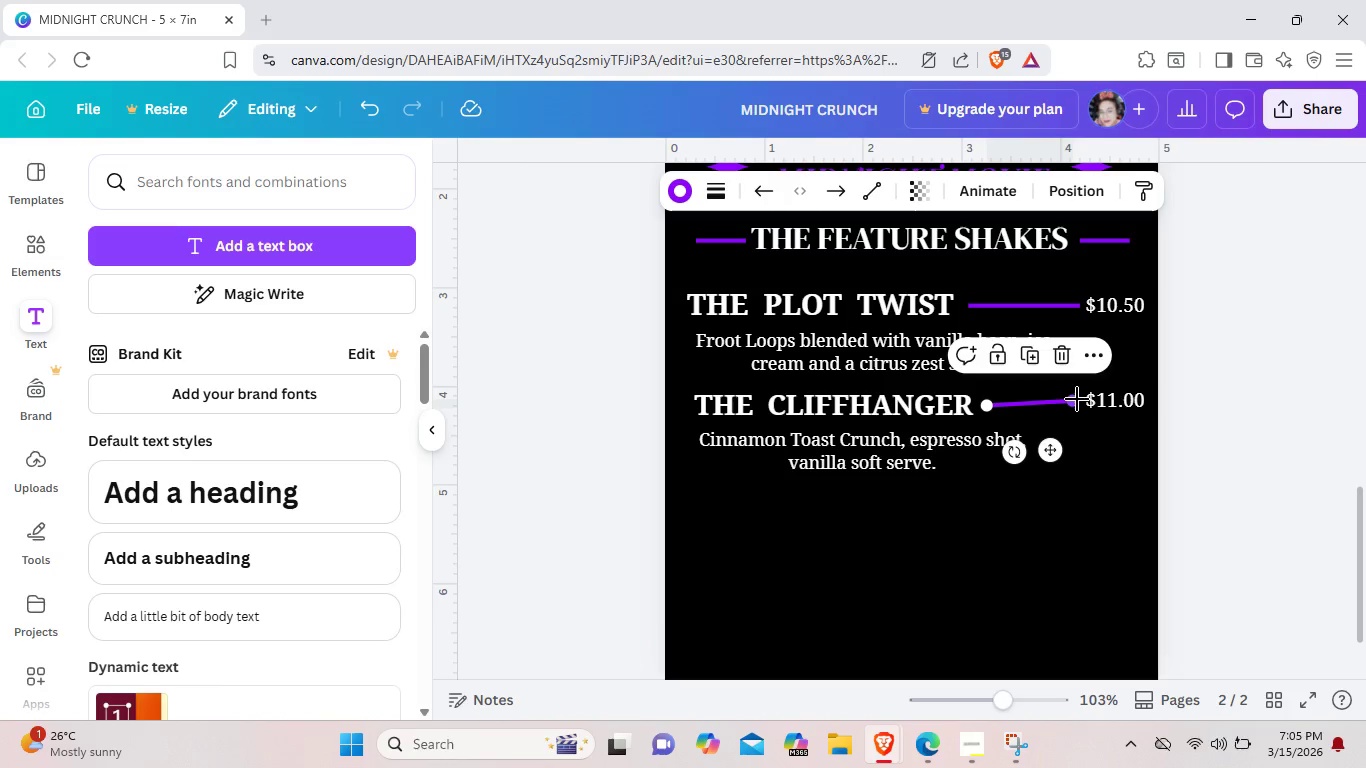 
left_click_drag(start_coordinate=[1077, 399], to_coordinate=[1077, 405])
 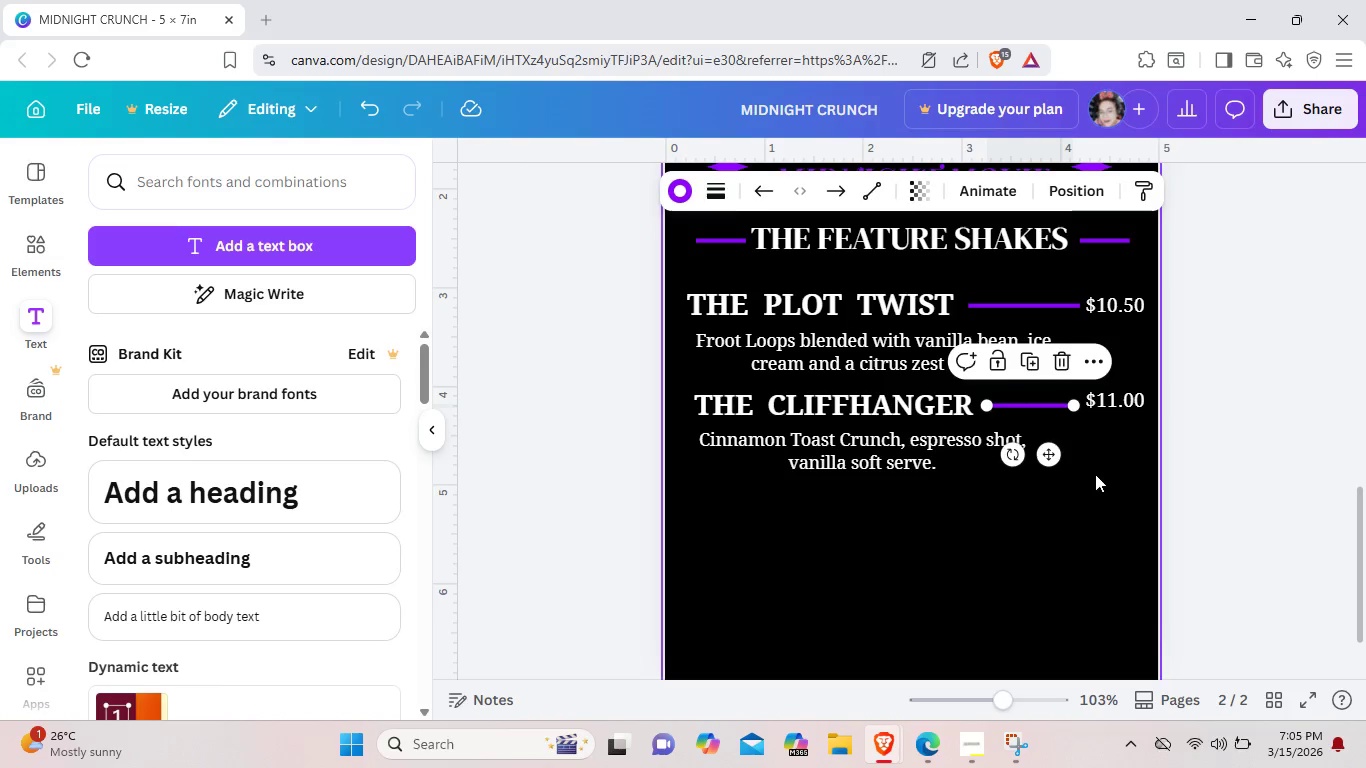 
left_click([1095, 474])
 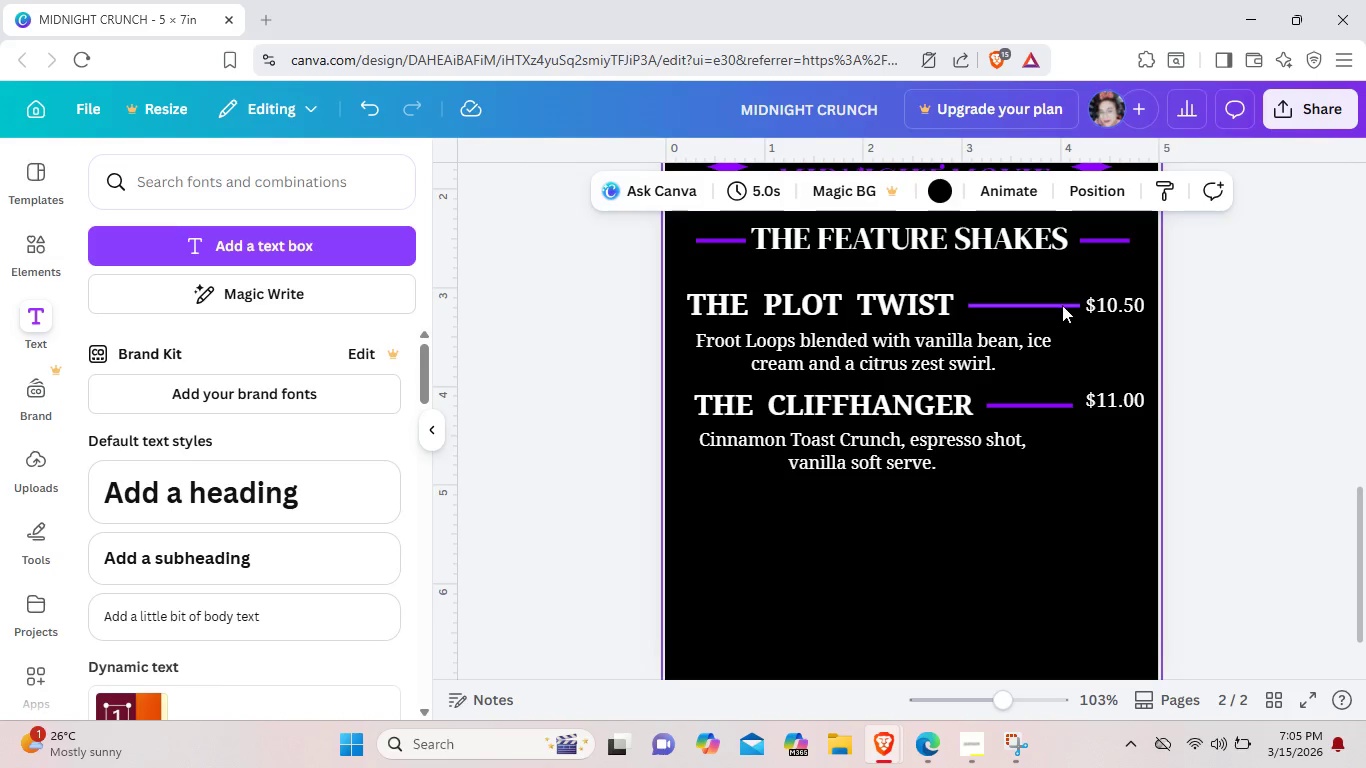 
left_click([1057, 303])
 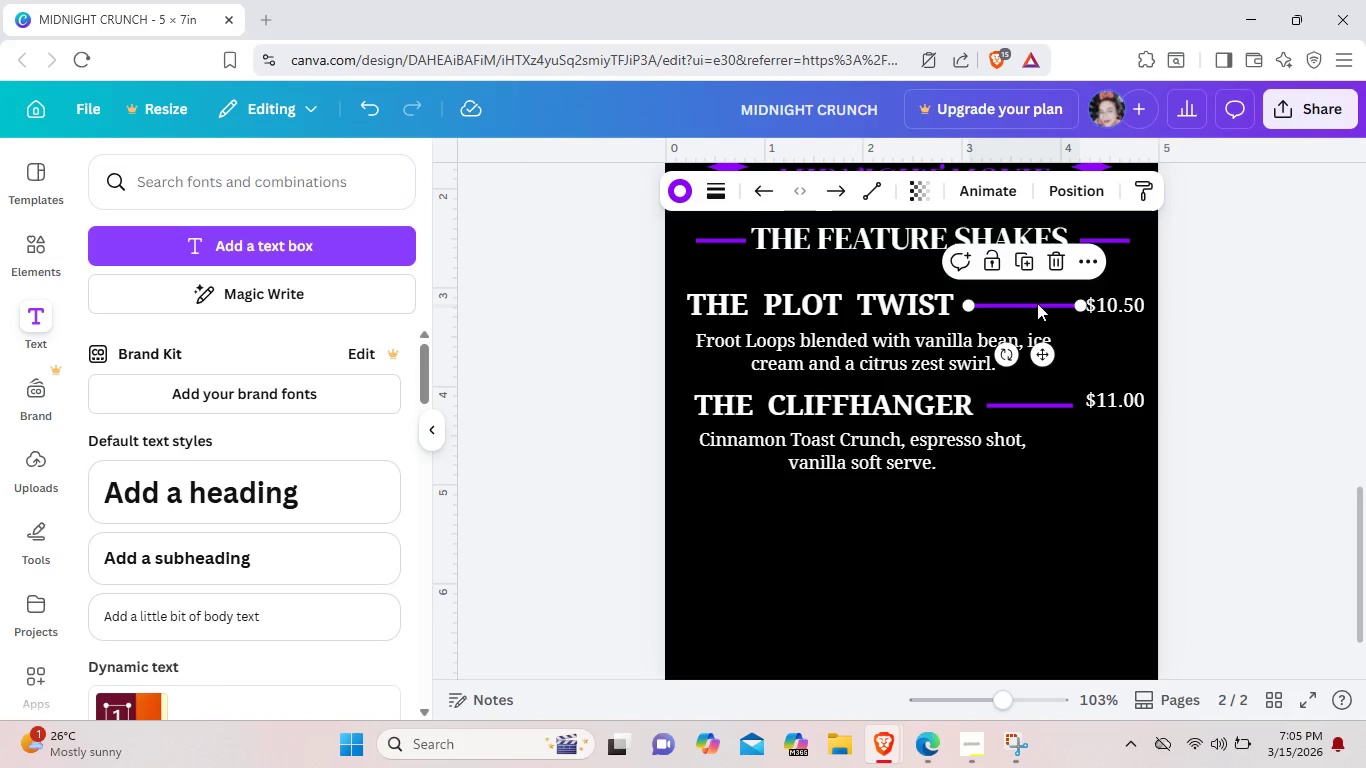 
key(ArrowLeft)
 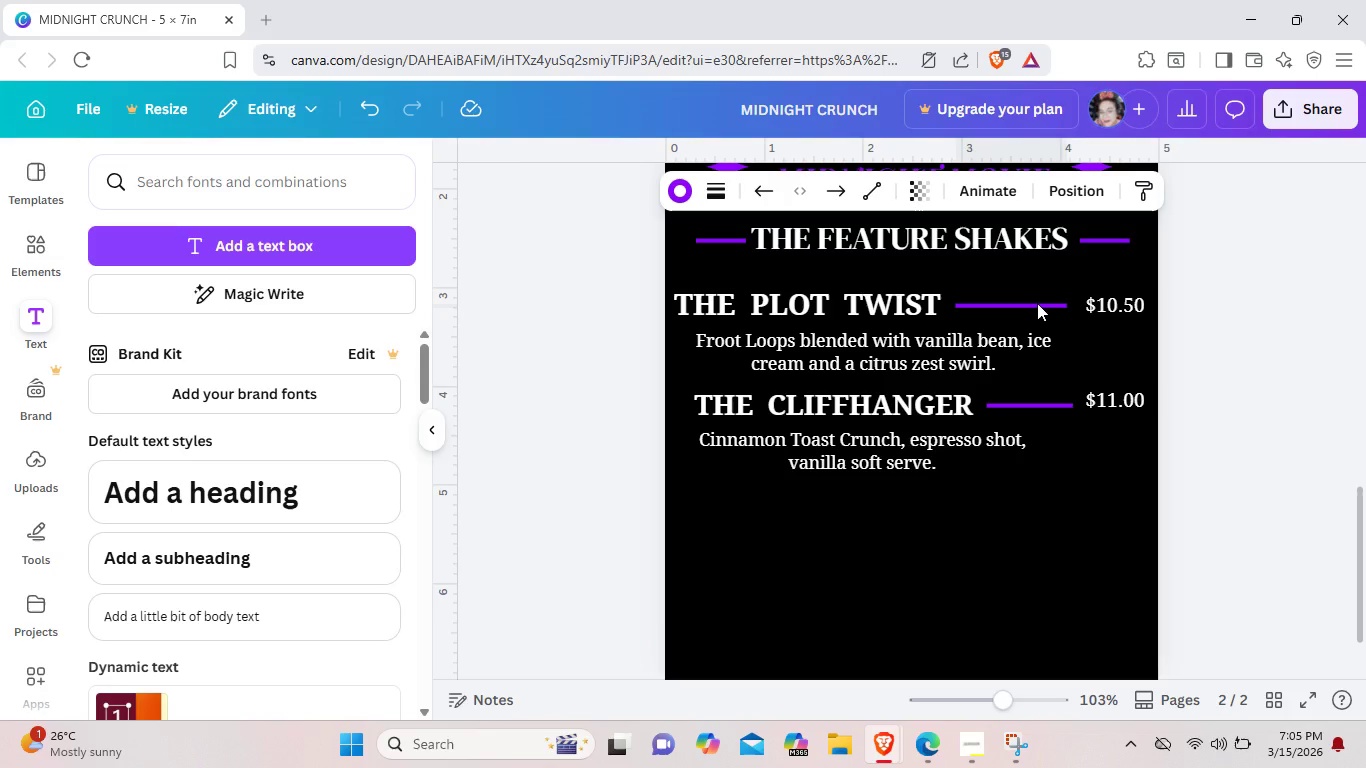 
key(ArrowLeft)
 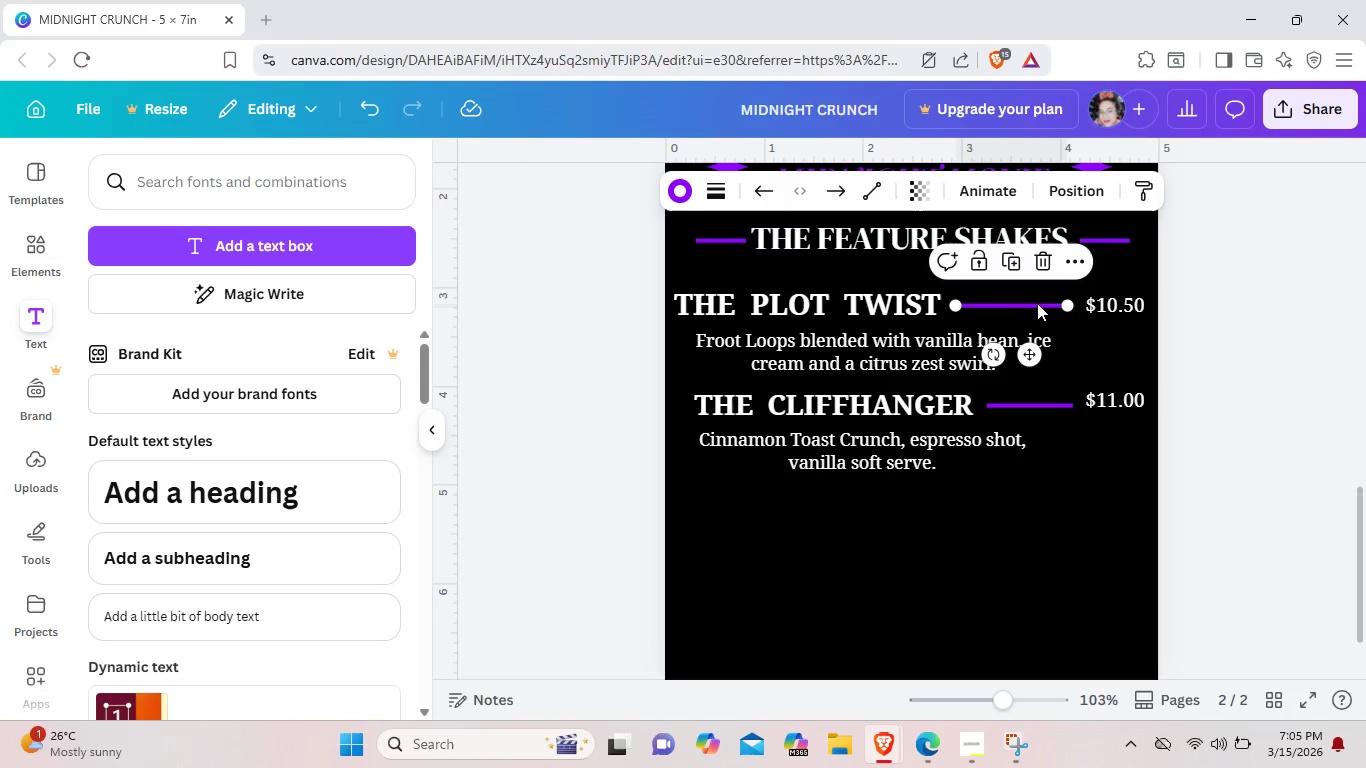 
key(ArrowRight)
 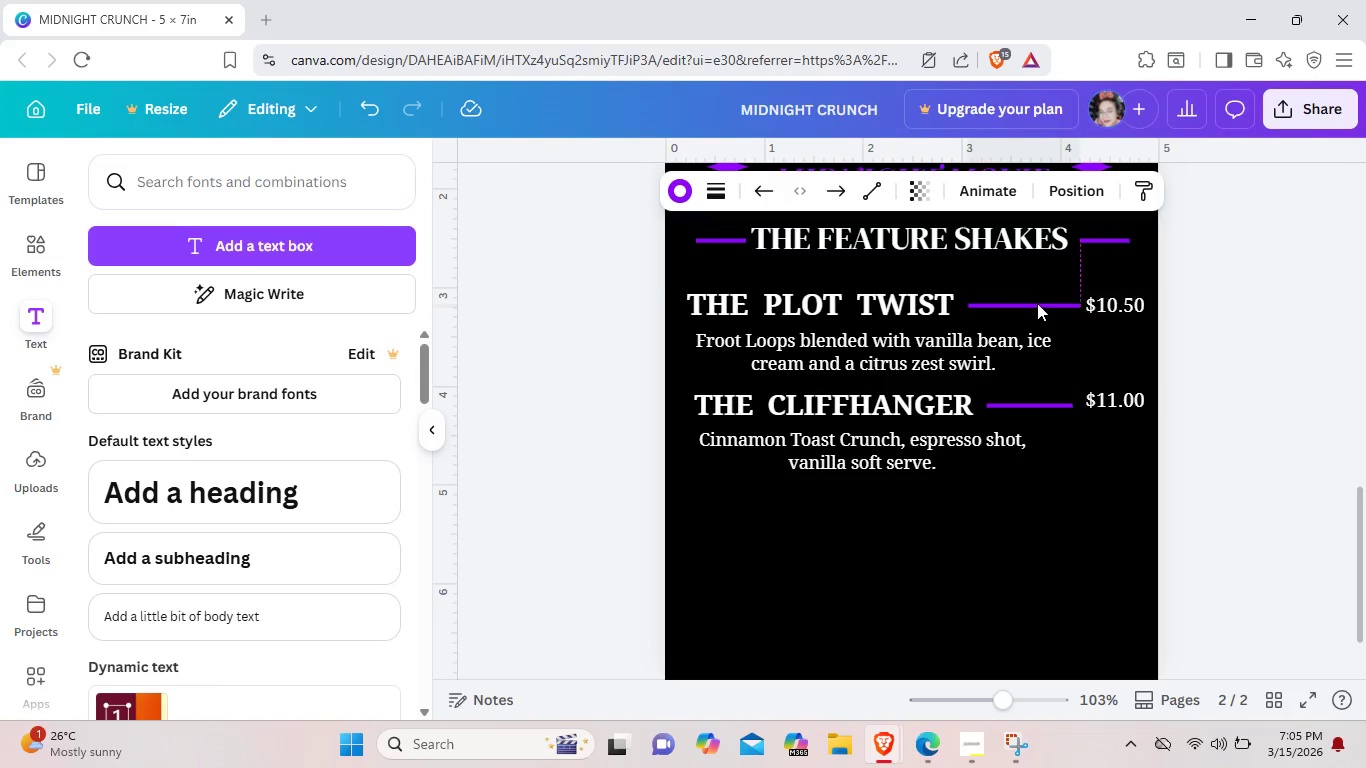 
key(ArrowRight)
 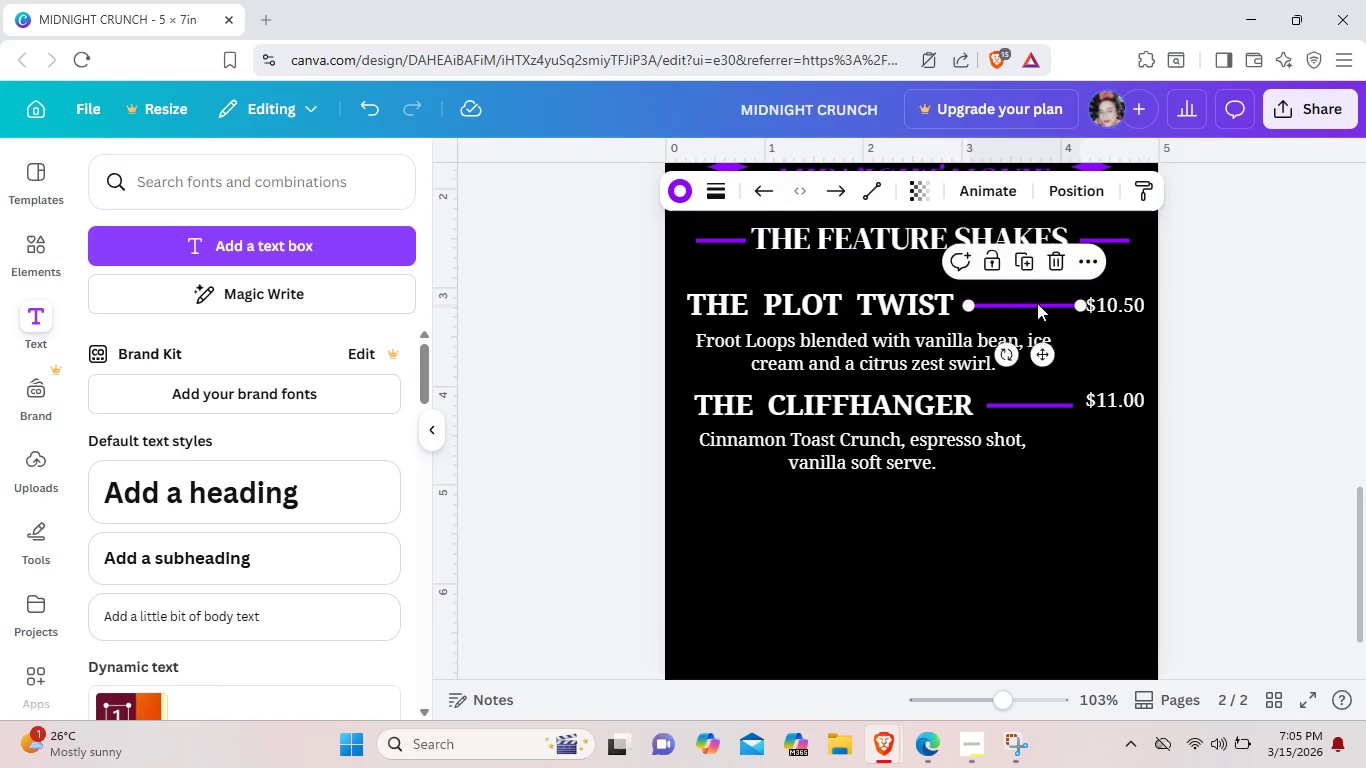 
left_click([1037, 303])
 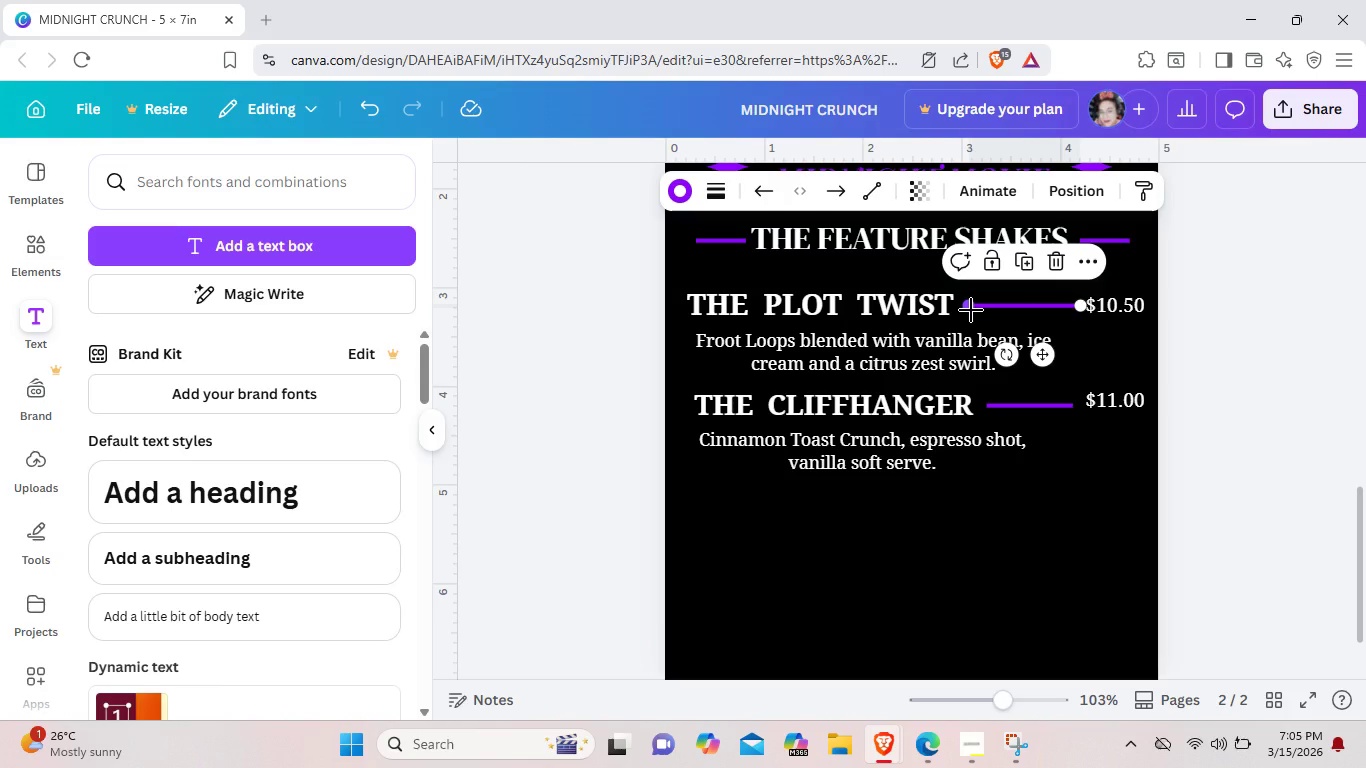 
left_click_drag(start_coordinate=[971, 310], to_coordinate=[987, 312])
 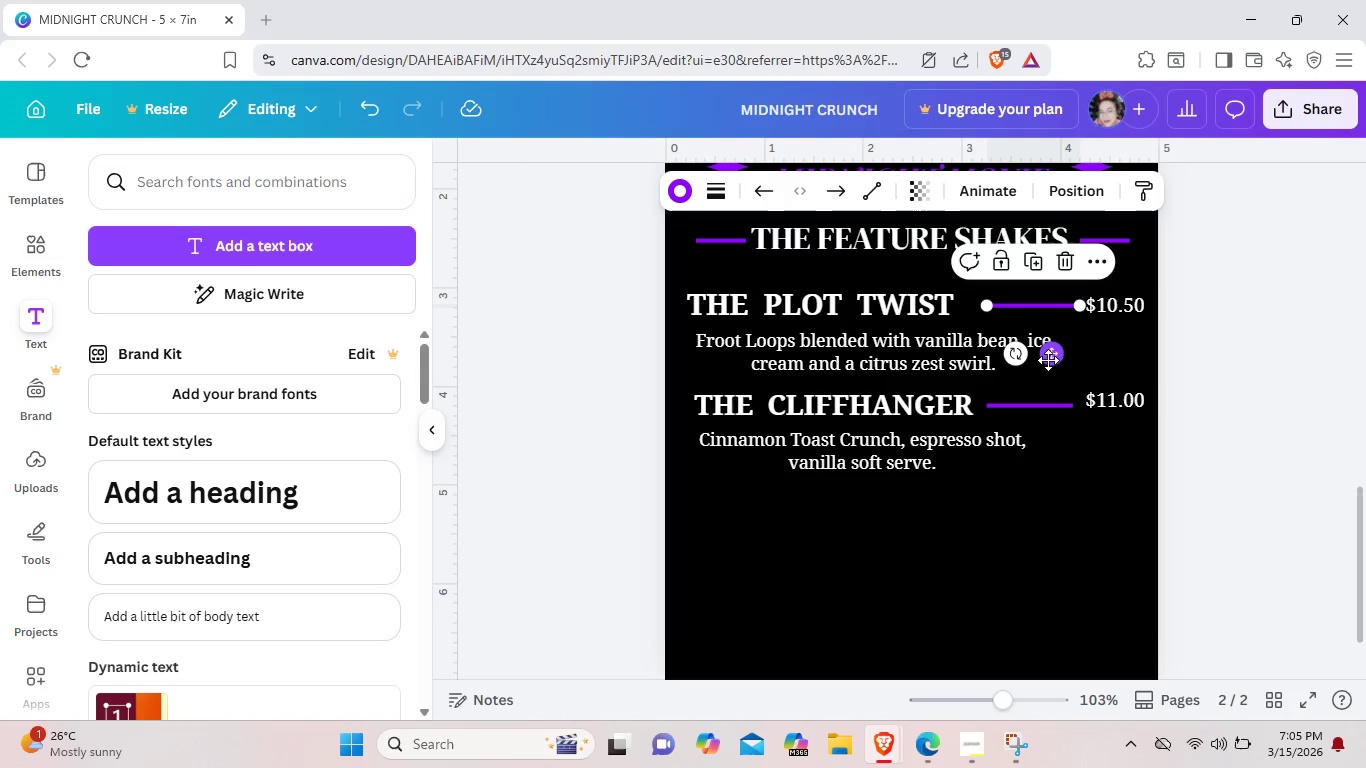 
left_click_drag(start_coordinate=[1048, 360], to_coordinate=[1033, 359])
 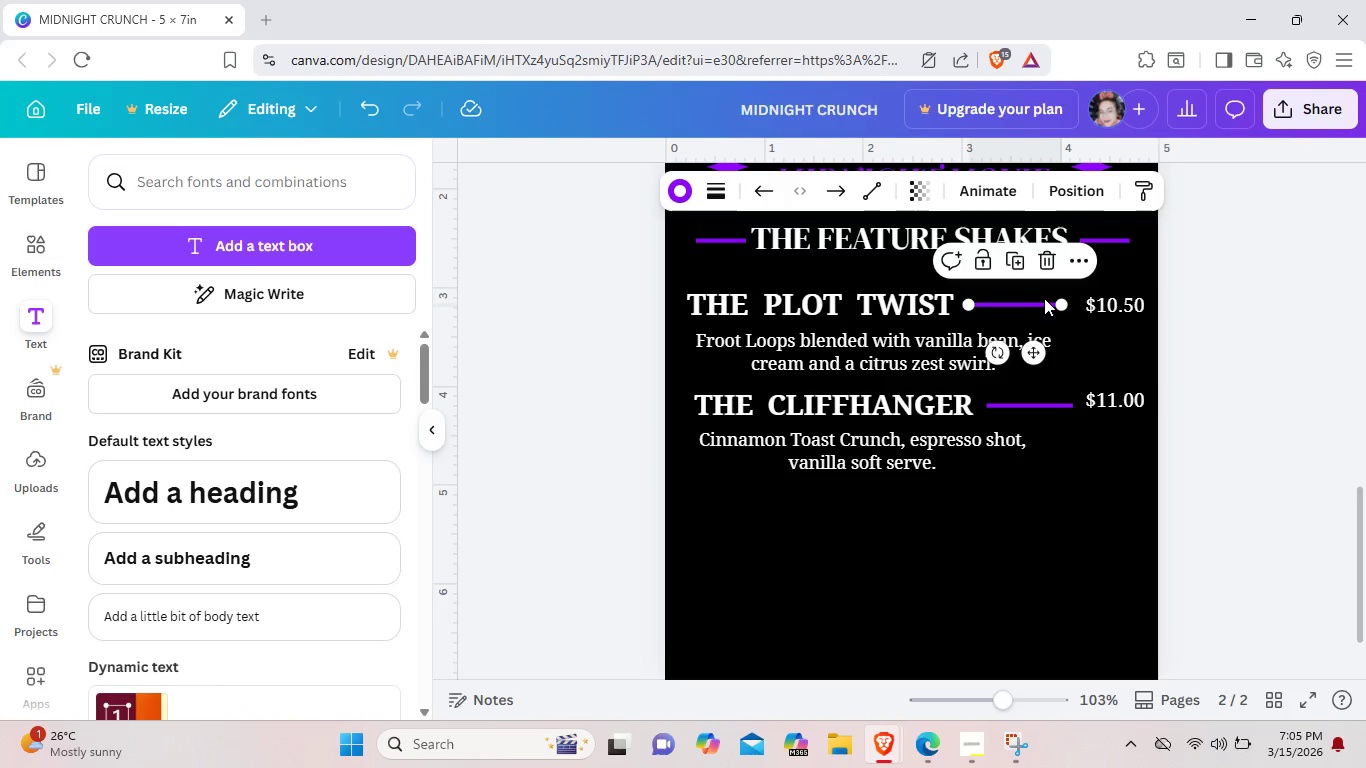 
left_click([1044, 298])
 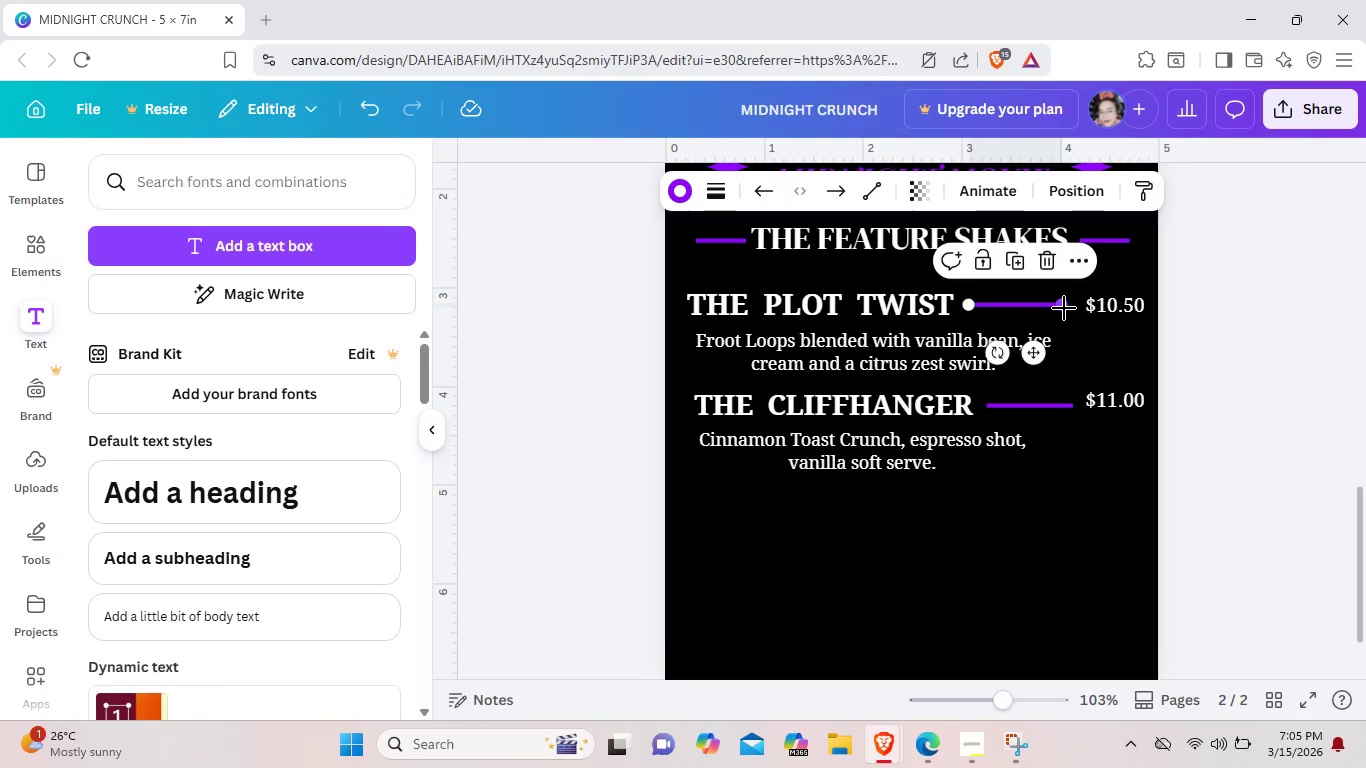 
left_click_drag(start_coordinate=[1064, 308], to_coordinate=[1074, 308])
 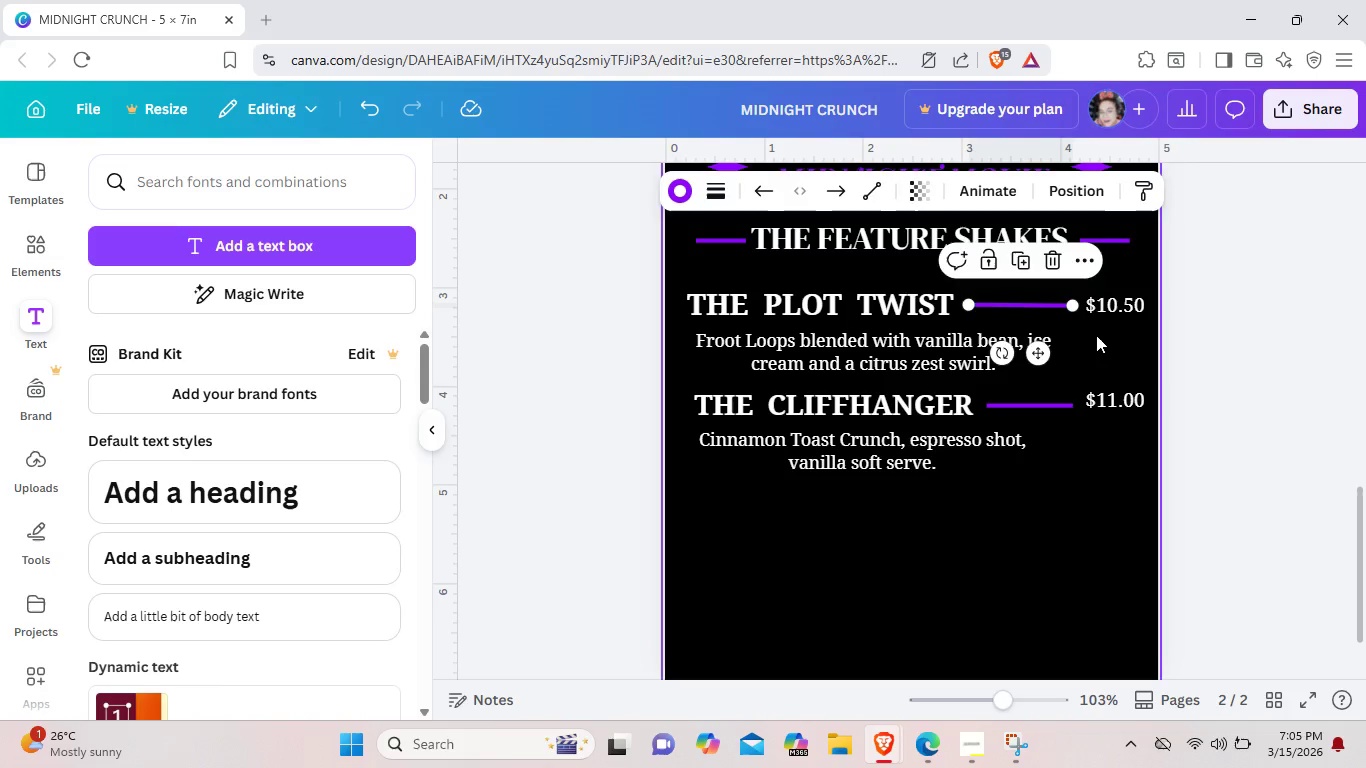 
left_click([1096, 335])
 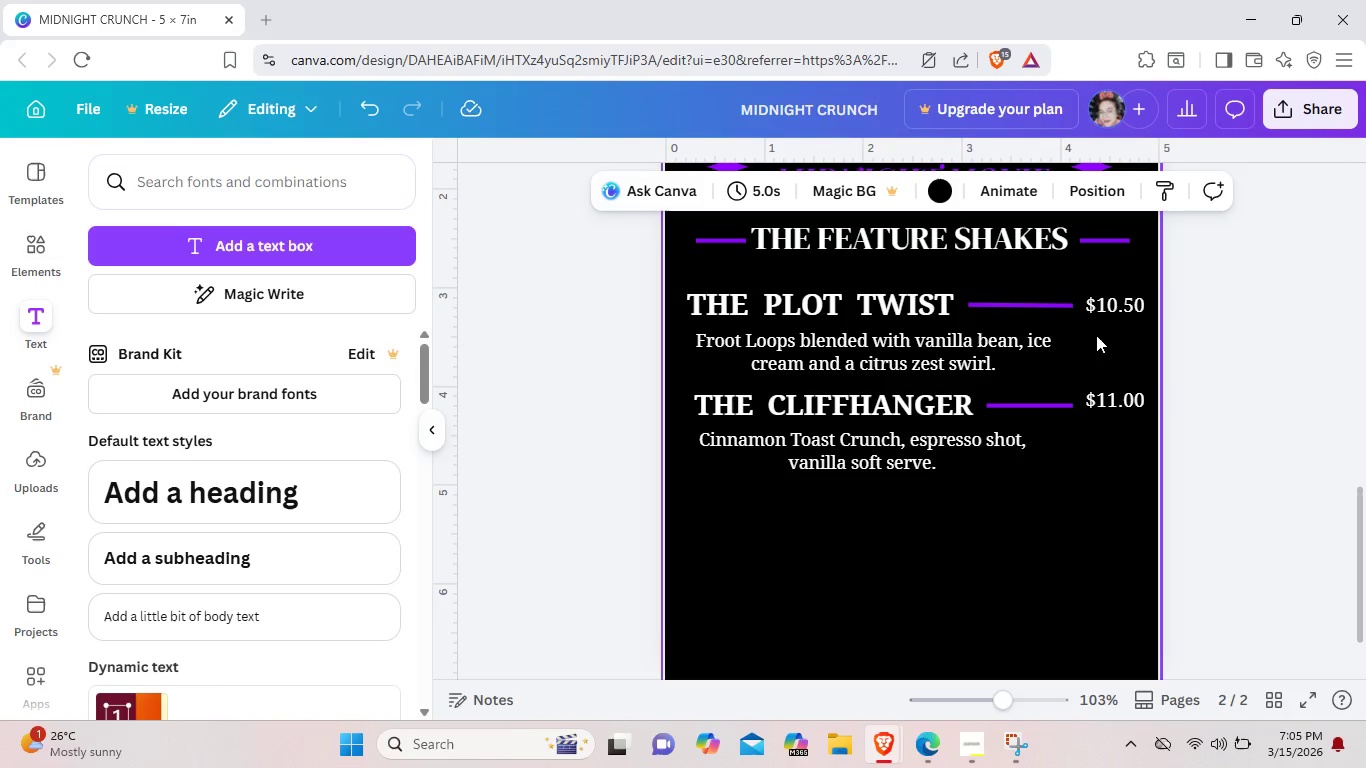 
scroll: coordinate [1096, 353], scroll_direction: up, amount: 4.0
 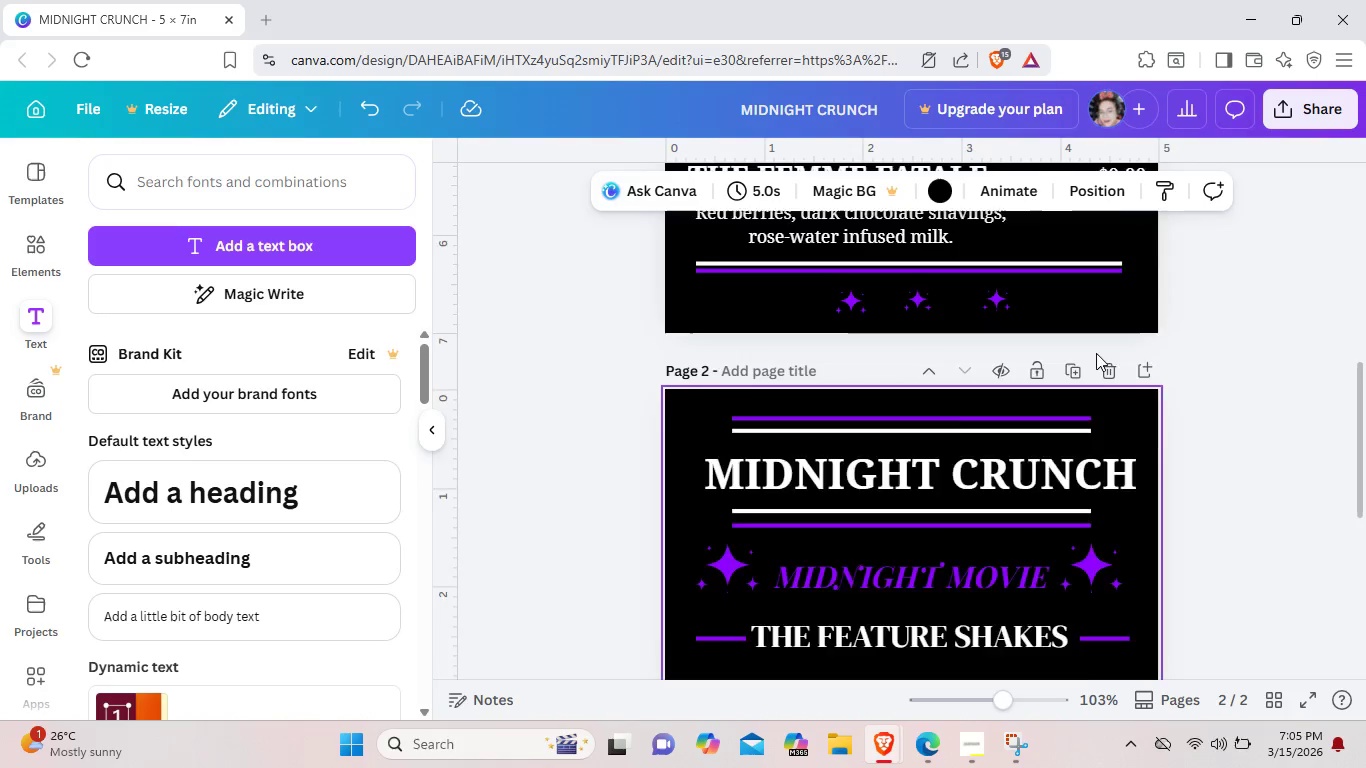 
scroll: coordinate [1096, 353], scroll_direction: down, amount: 2.0
 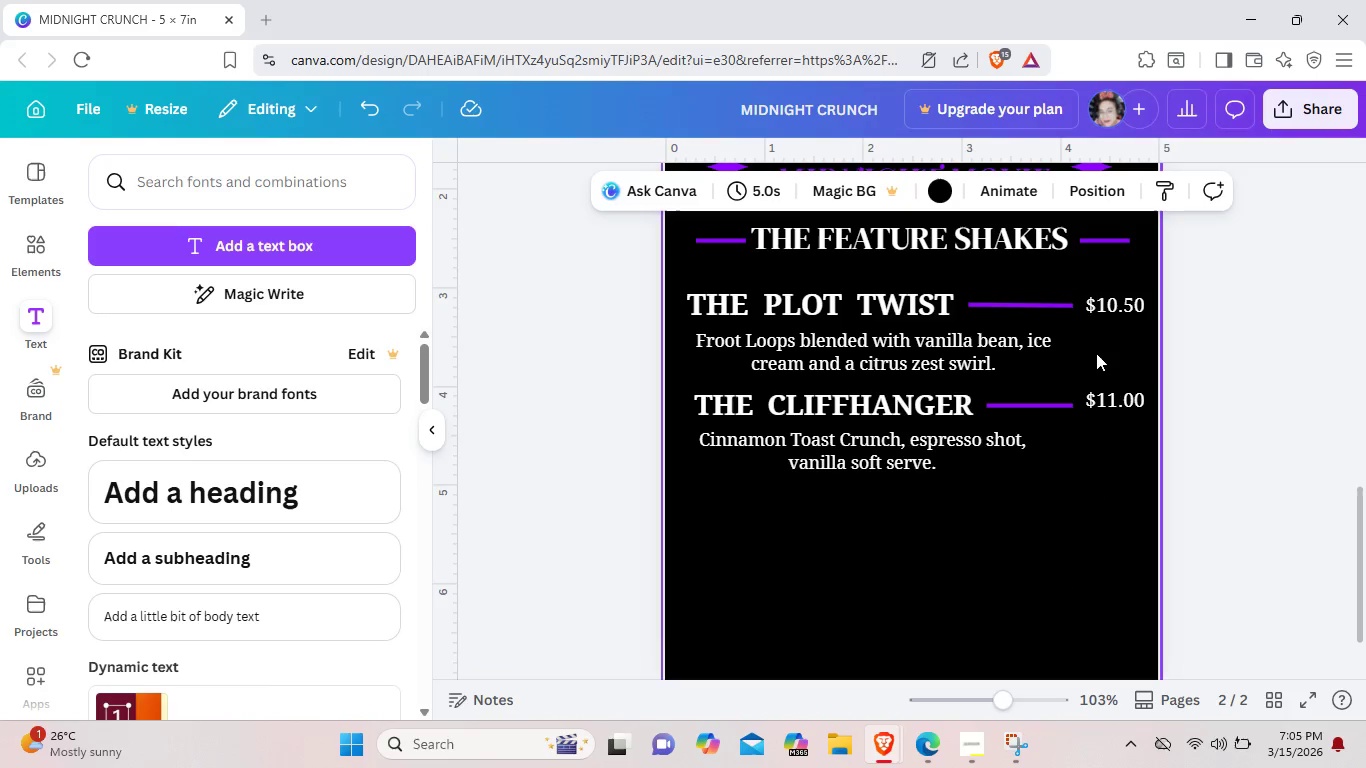 
scroll: coordinate [1096, 353], scroll_direction: up, amount: 2.0
 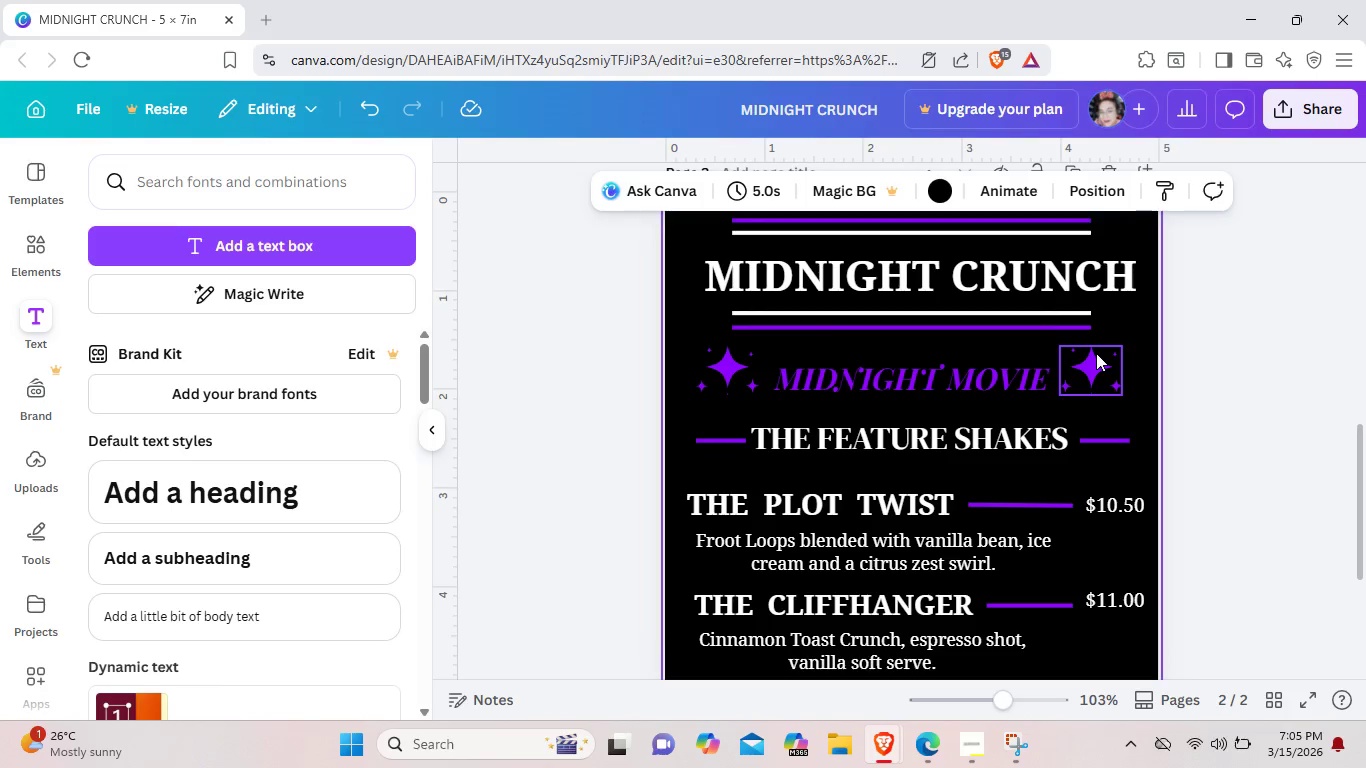 
scroll: coordinate [1096, 353], scroll_direction: down, amount: 2.0
 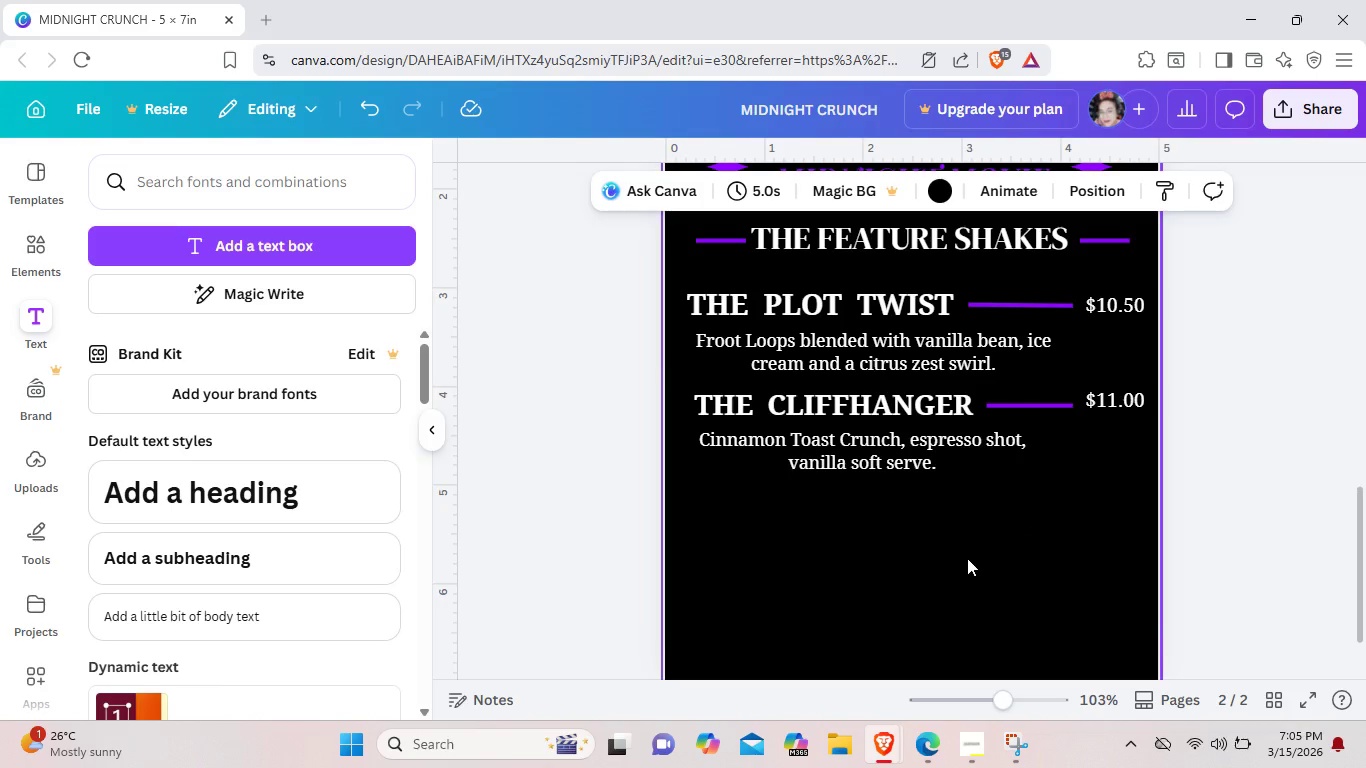 
wait(10.89)
 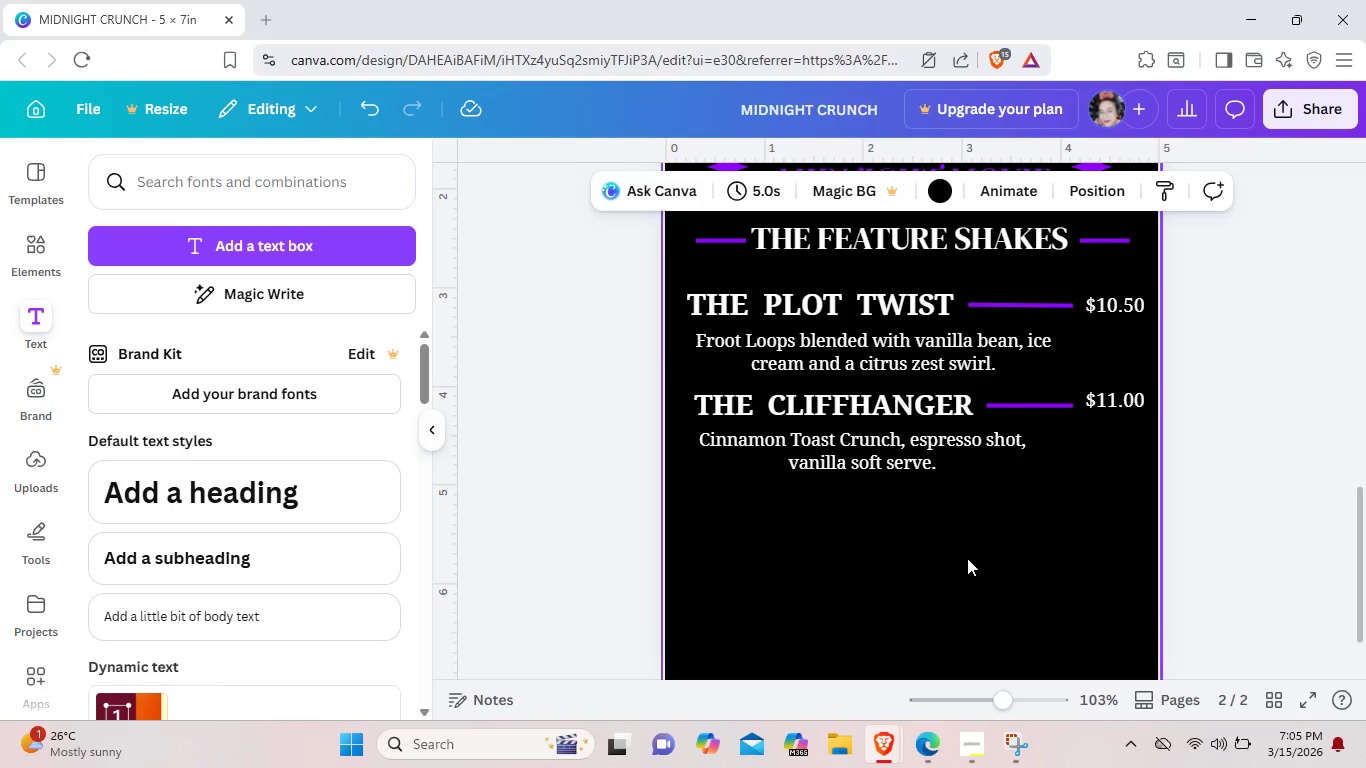 
scroll: coordinate [967, 558], scroll_direction: up, amount: 3.0
 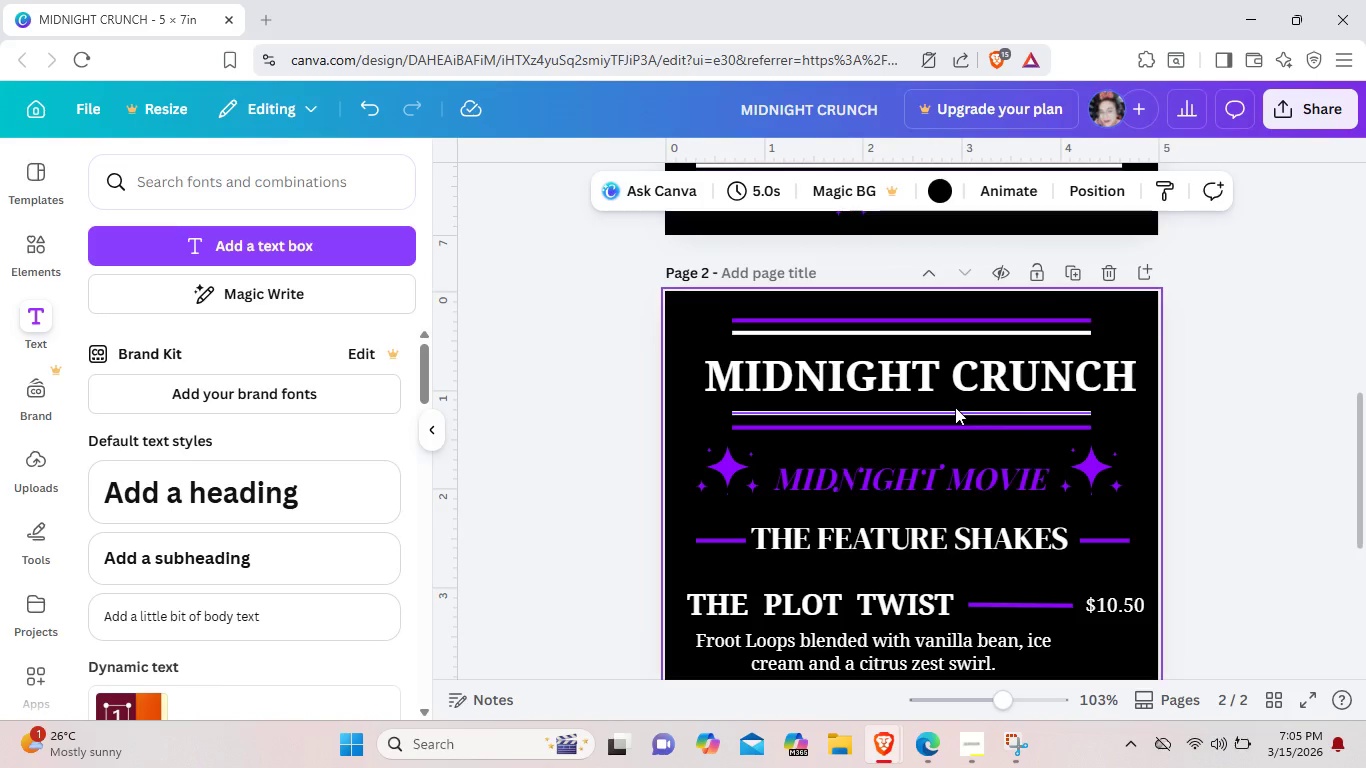 
left_click([955, 407])
 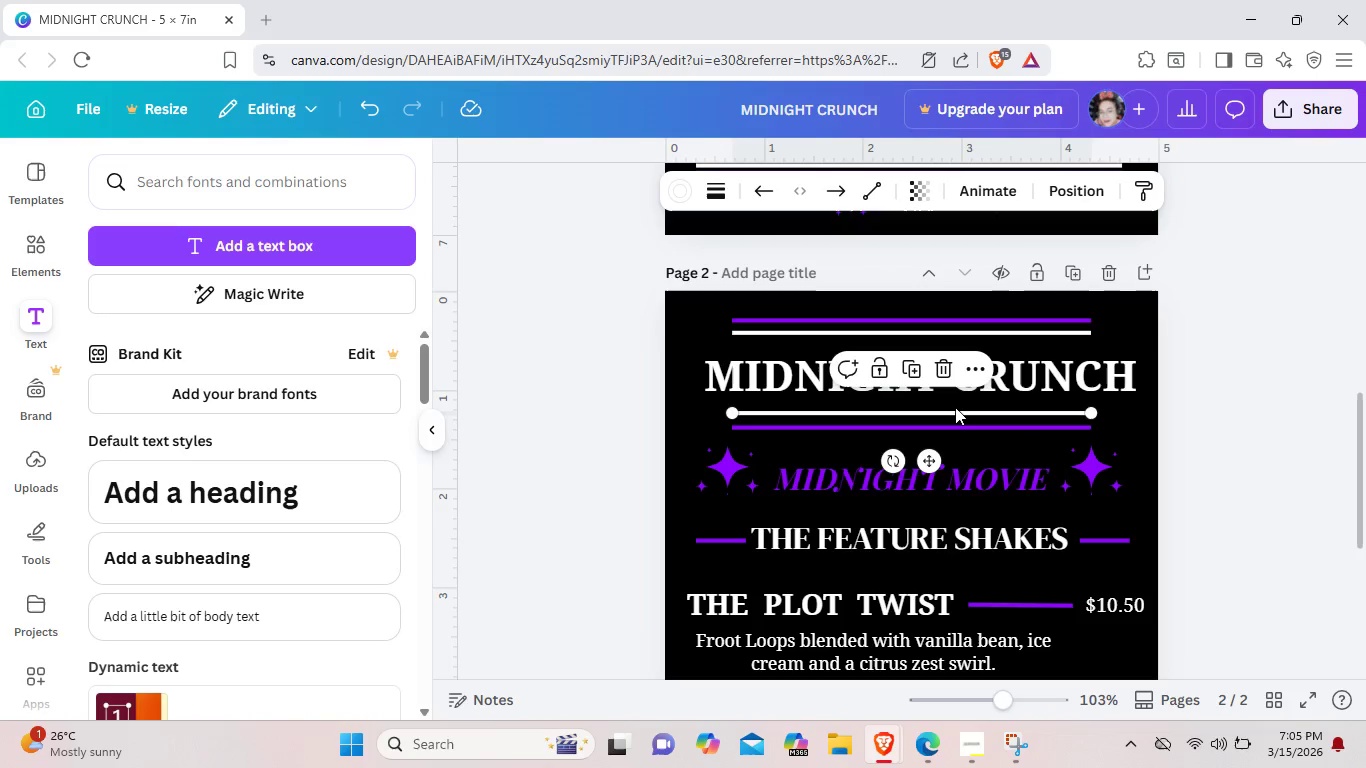 
key(Control+C)